 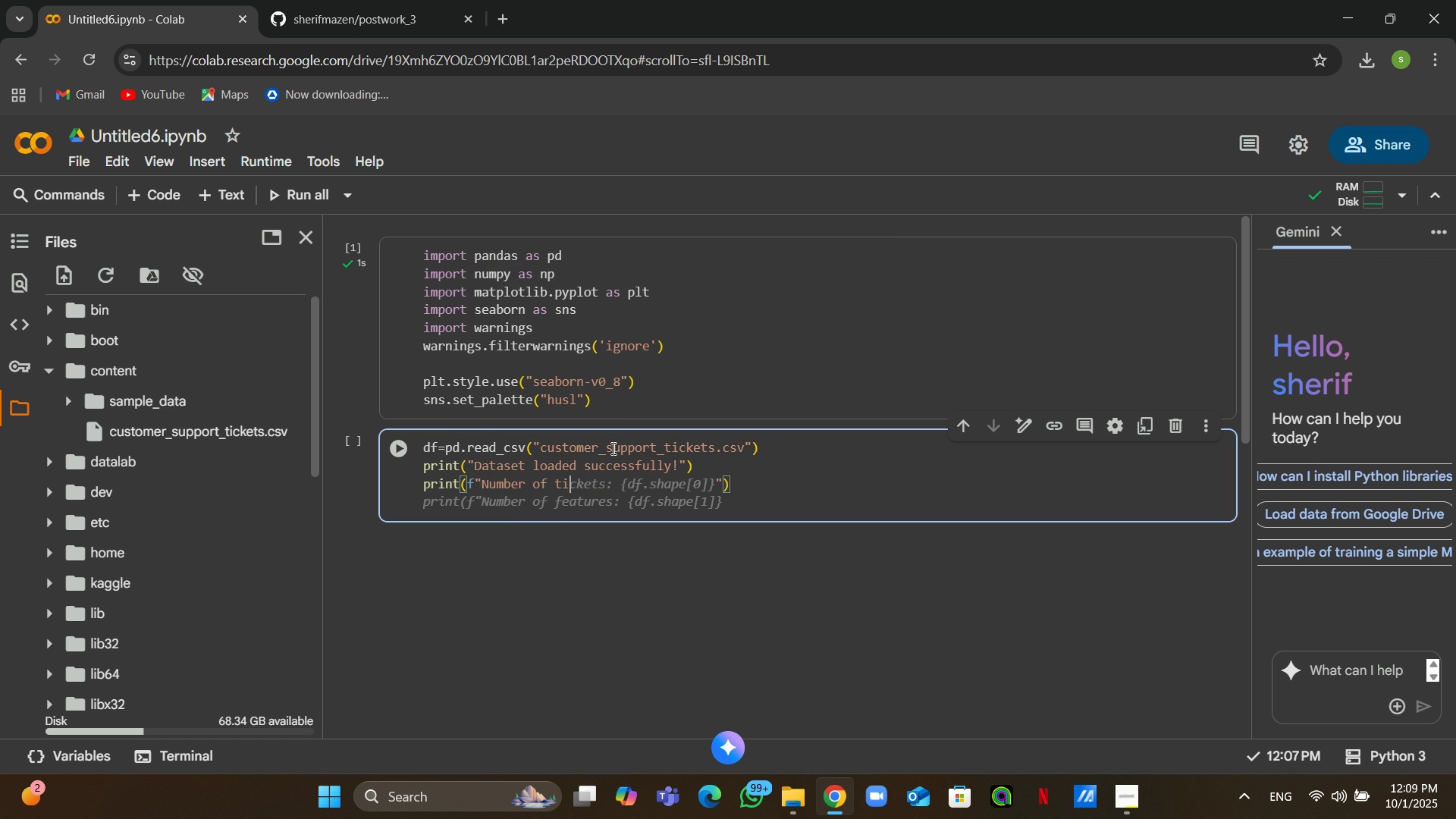 
key(Backspace)
 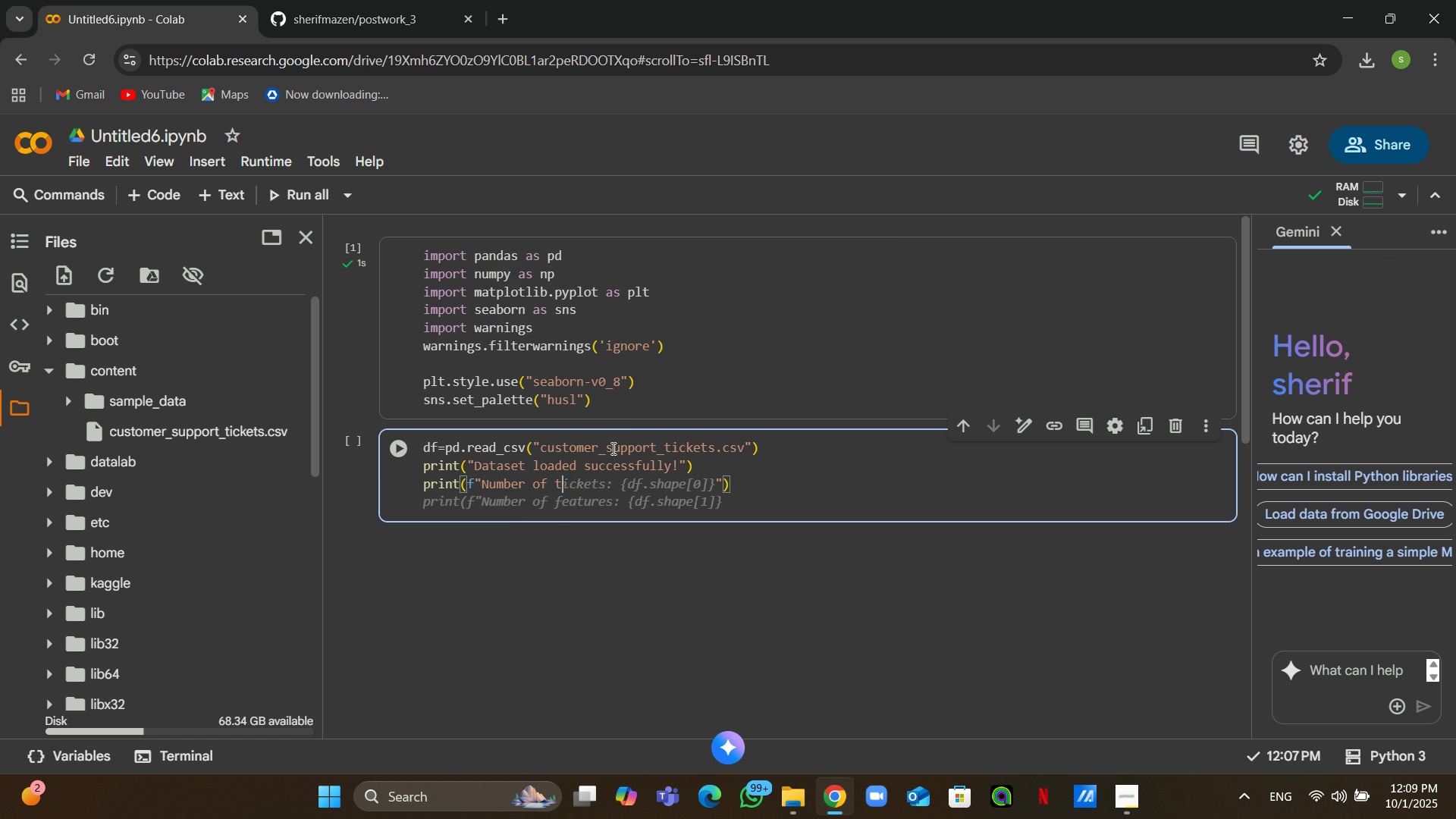 
key(Backspace)
 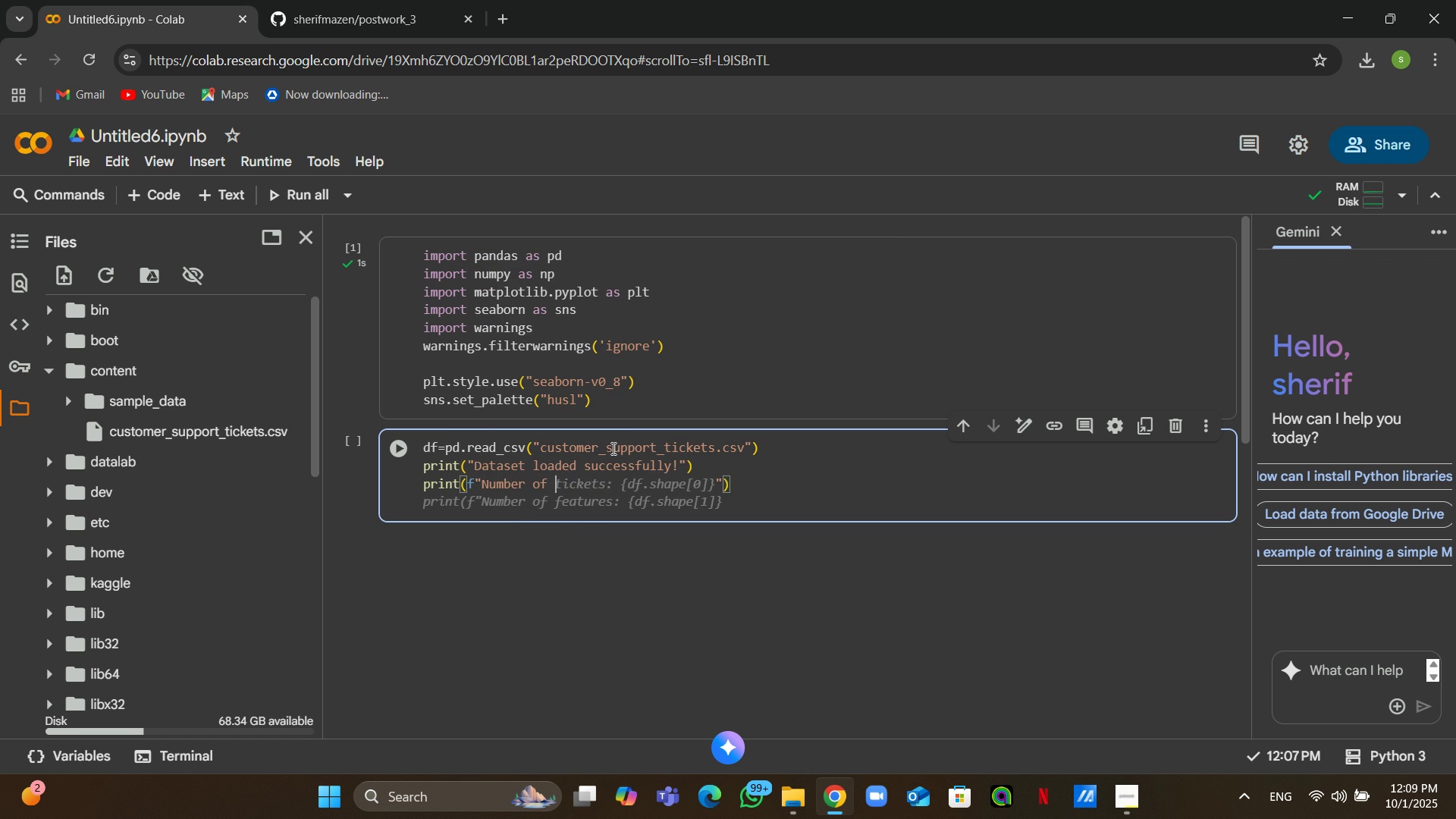 
key(Backspace)
 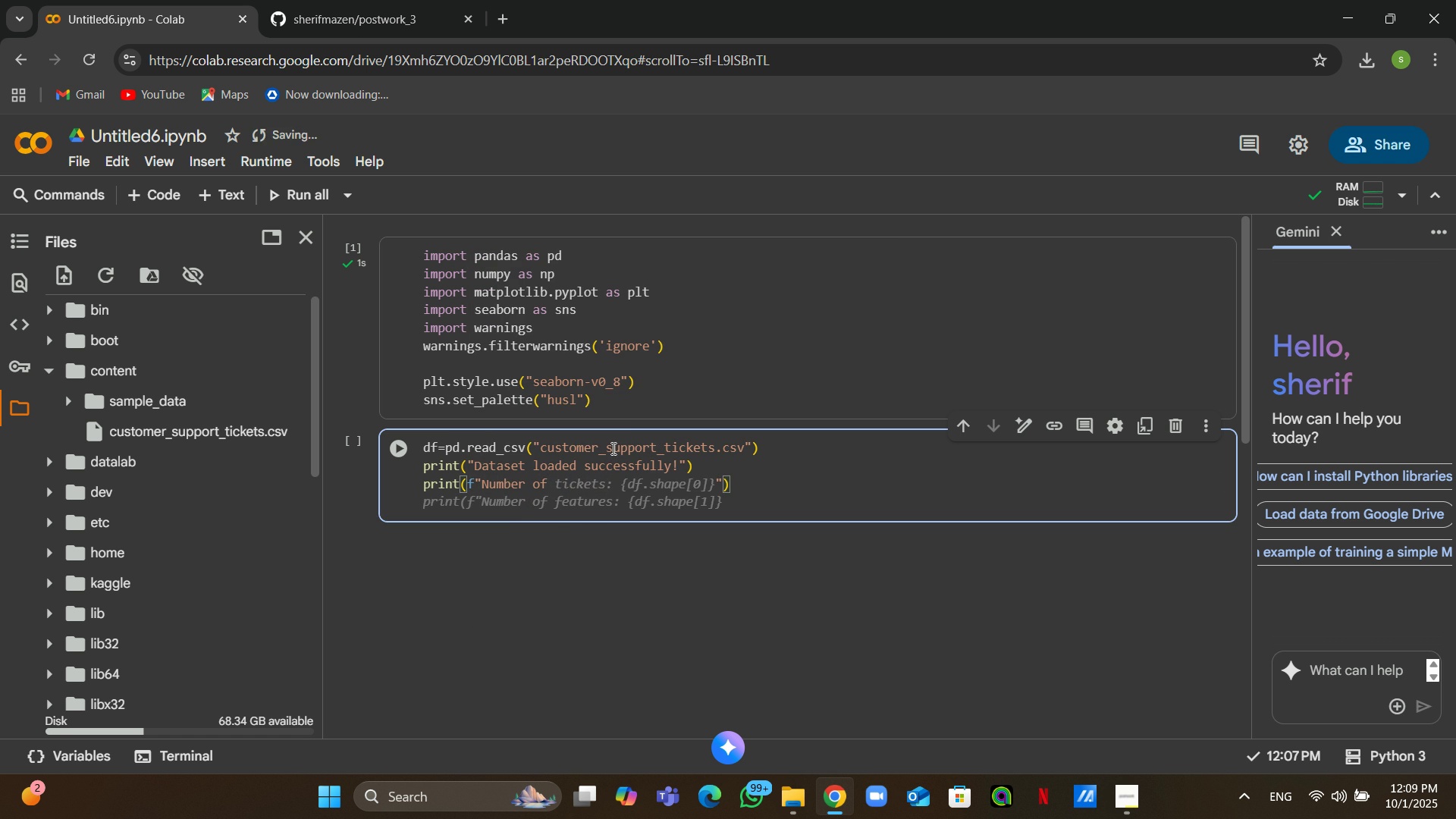 
type(tickets:)